 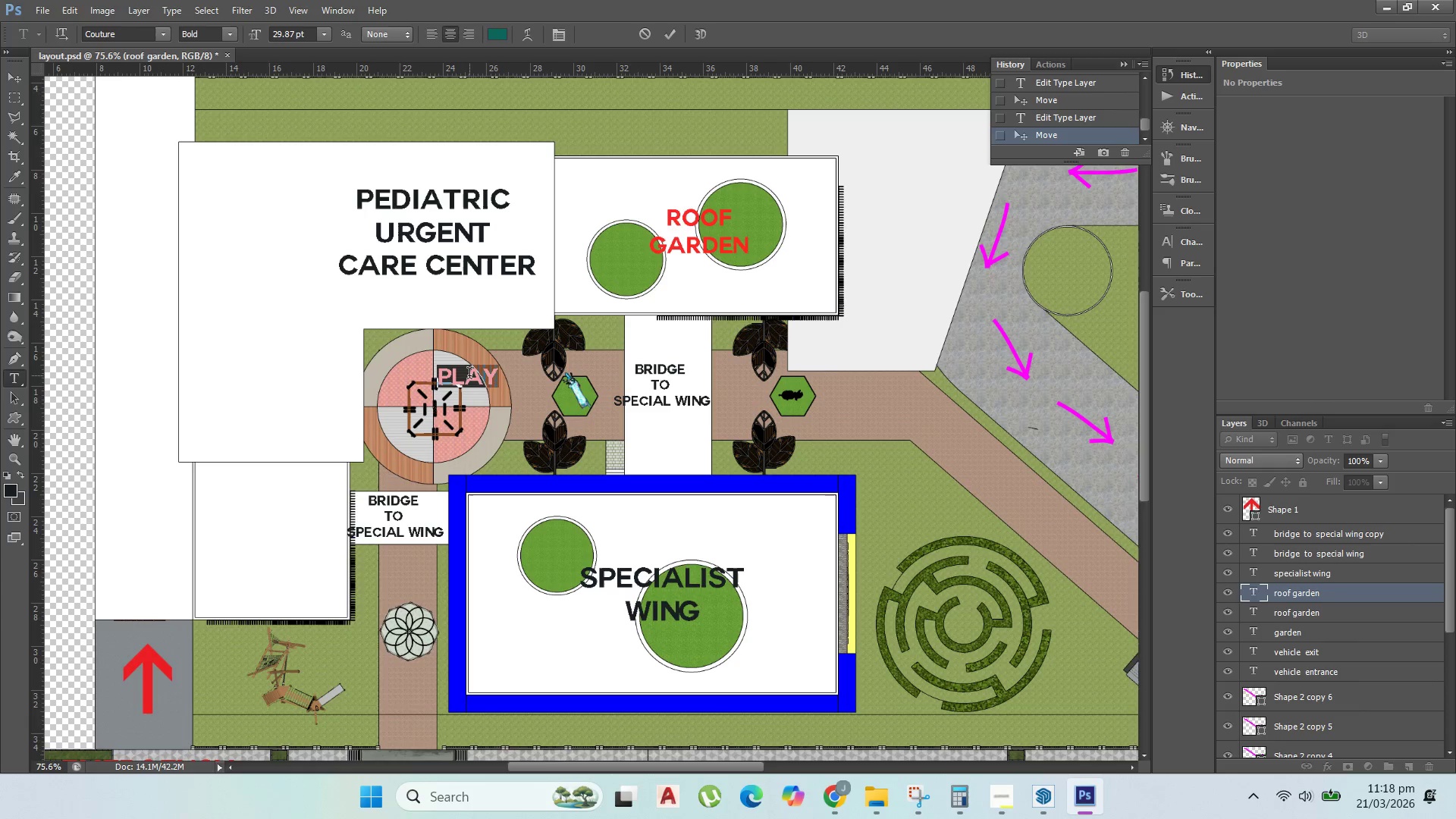 
triple_click([469, 375])
 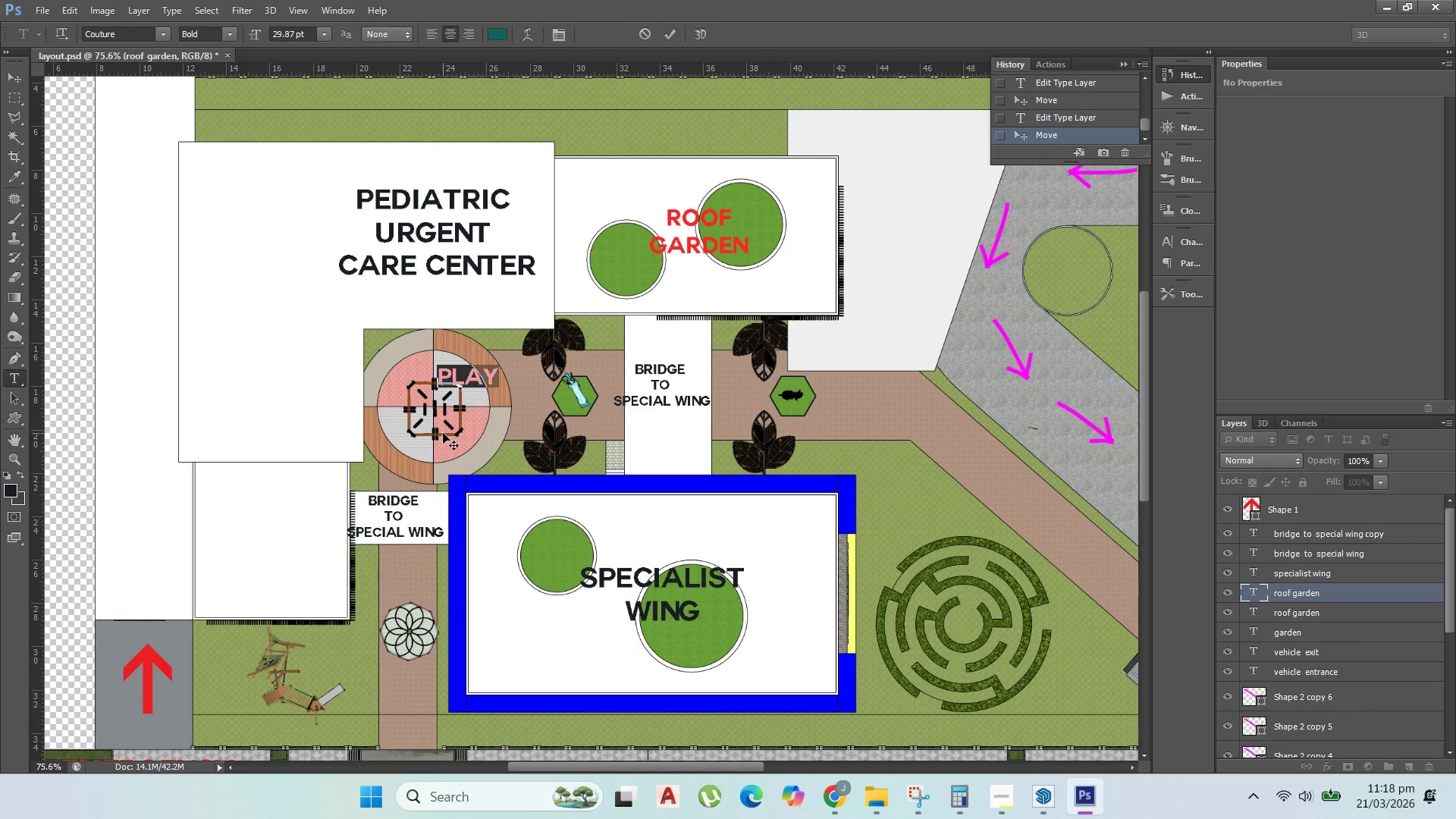 
type(tictile)
 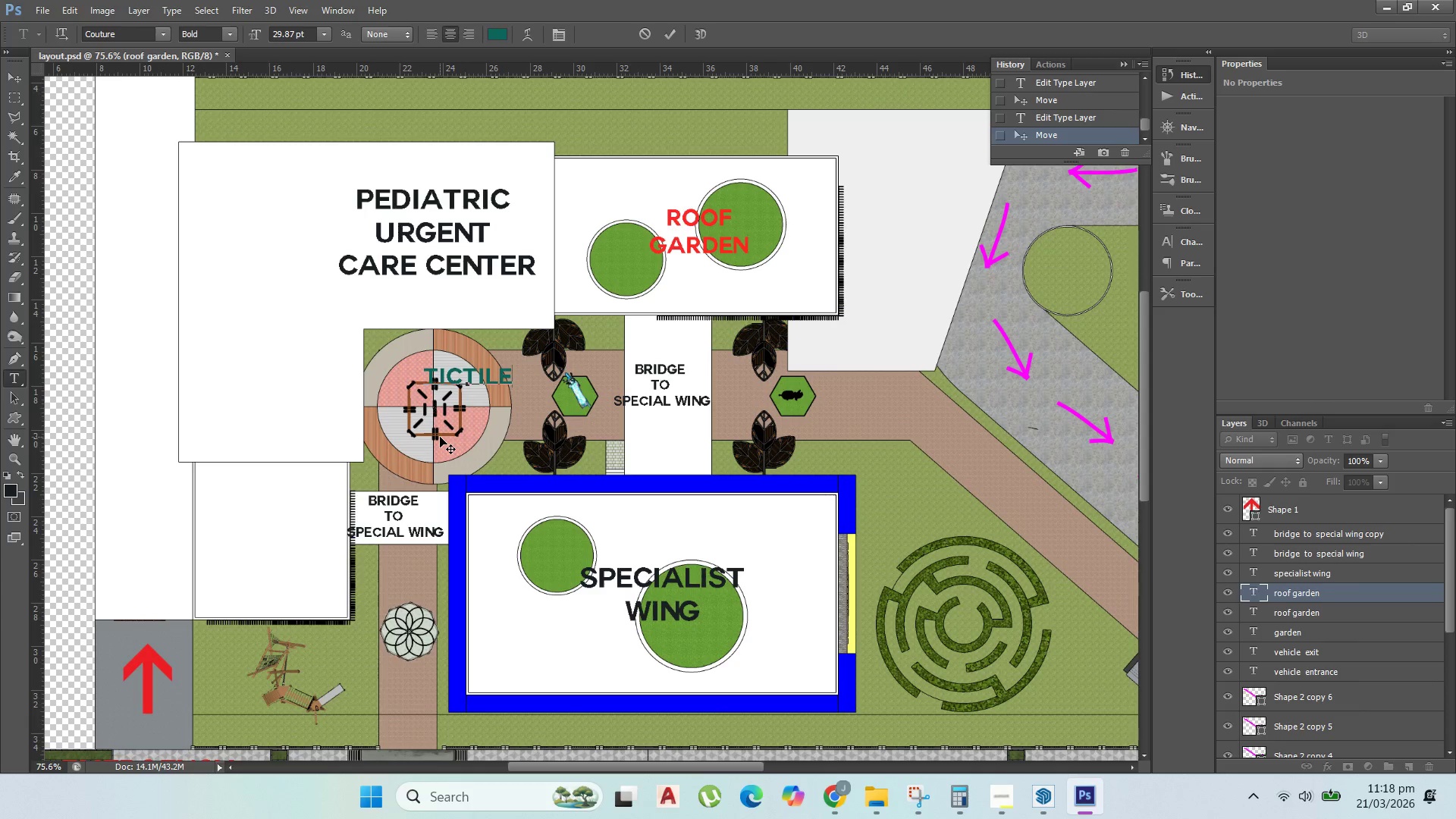 
key(Enter)
 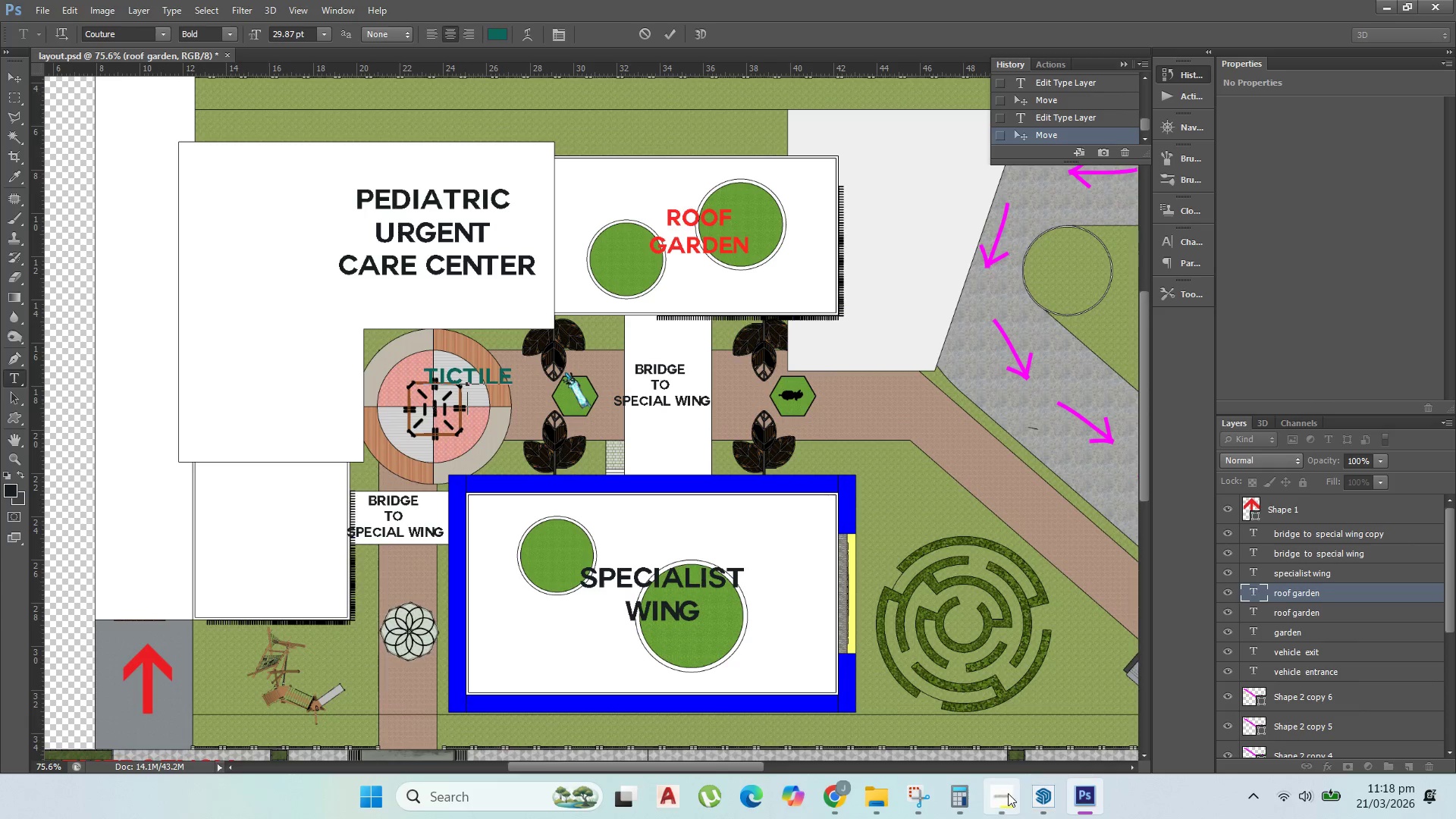 
left_click([1057, 802])
 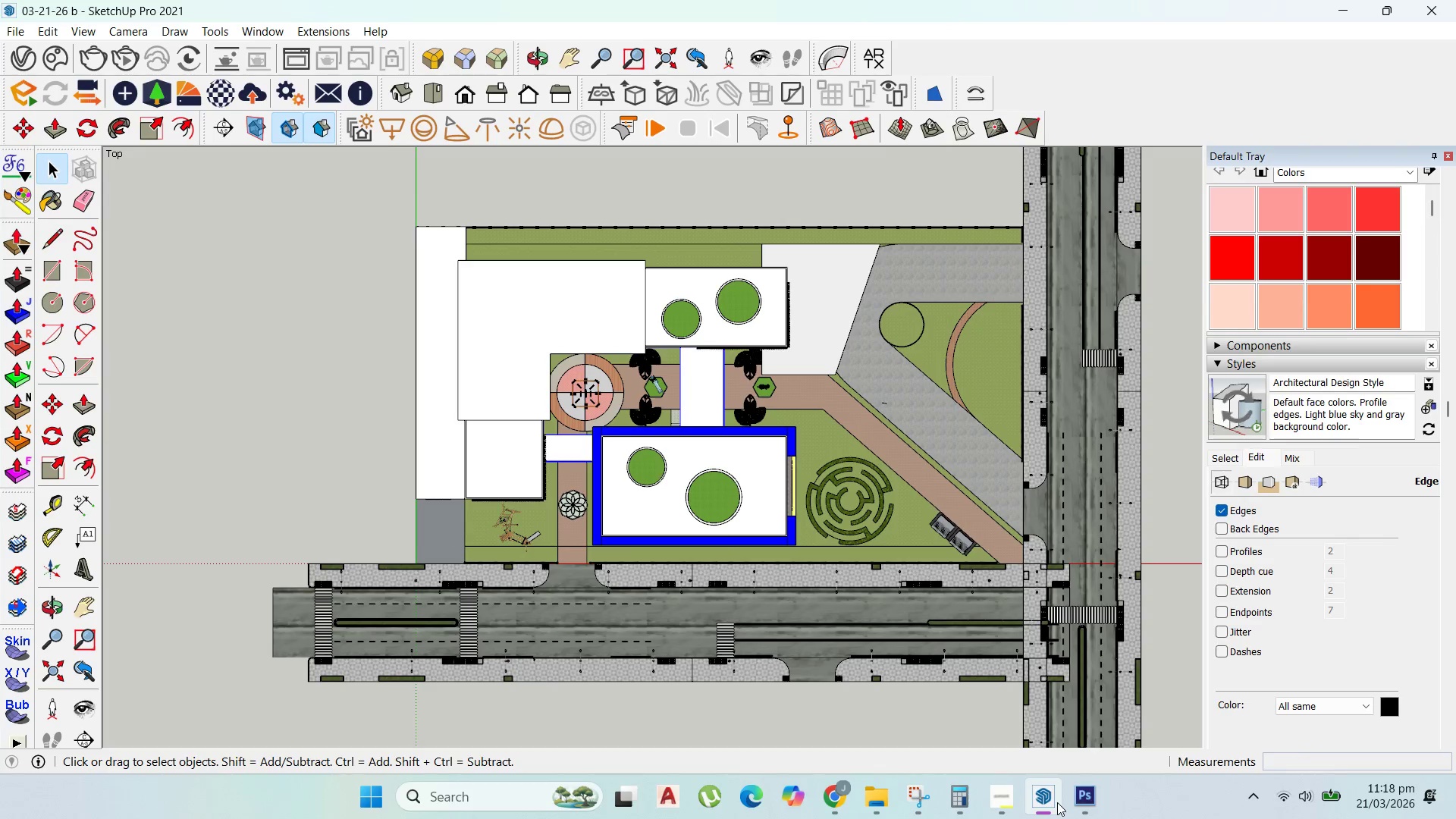 
left_click([1057, 802])
 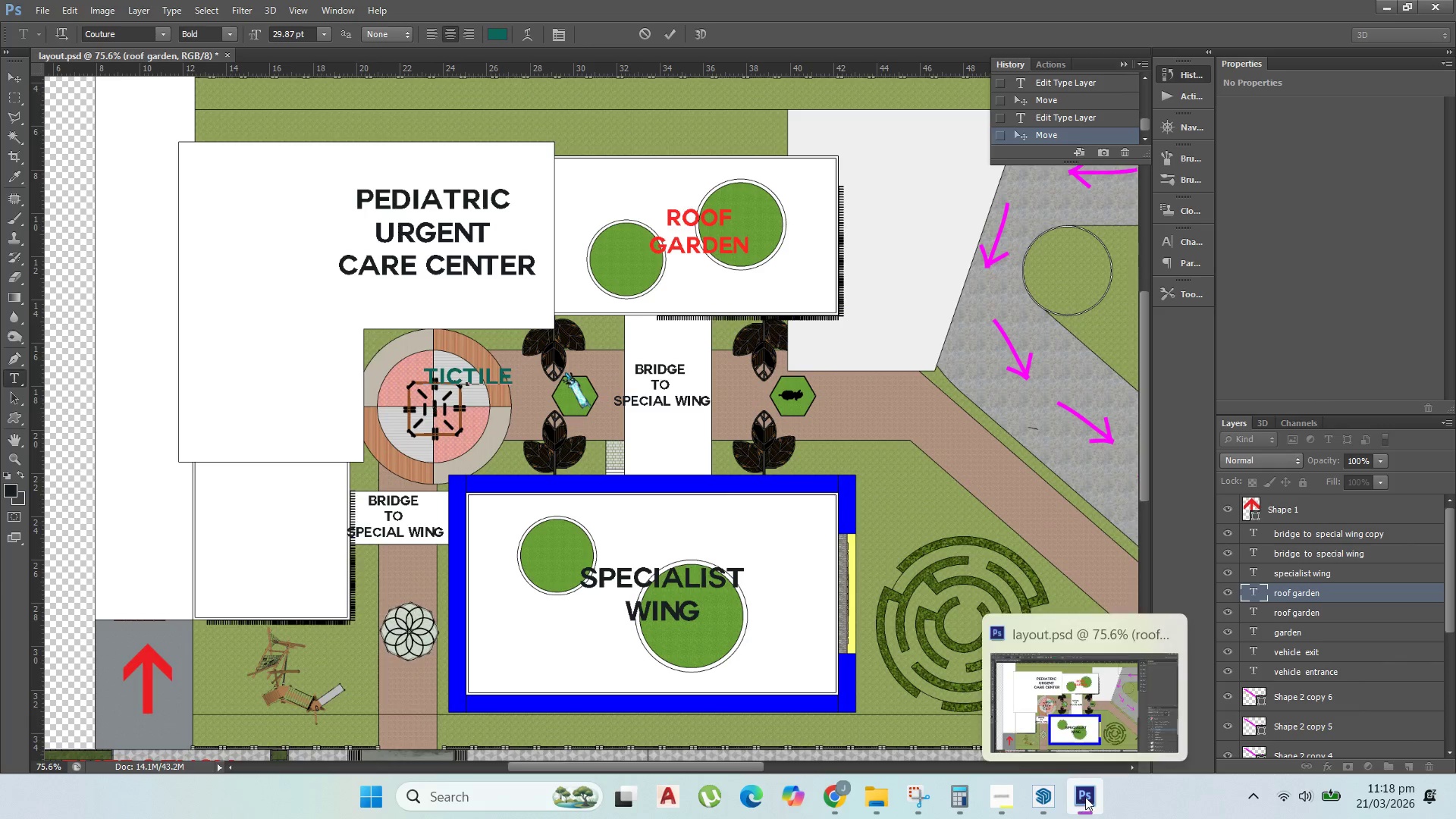 
left_click([1085, 797])
 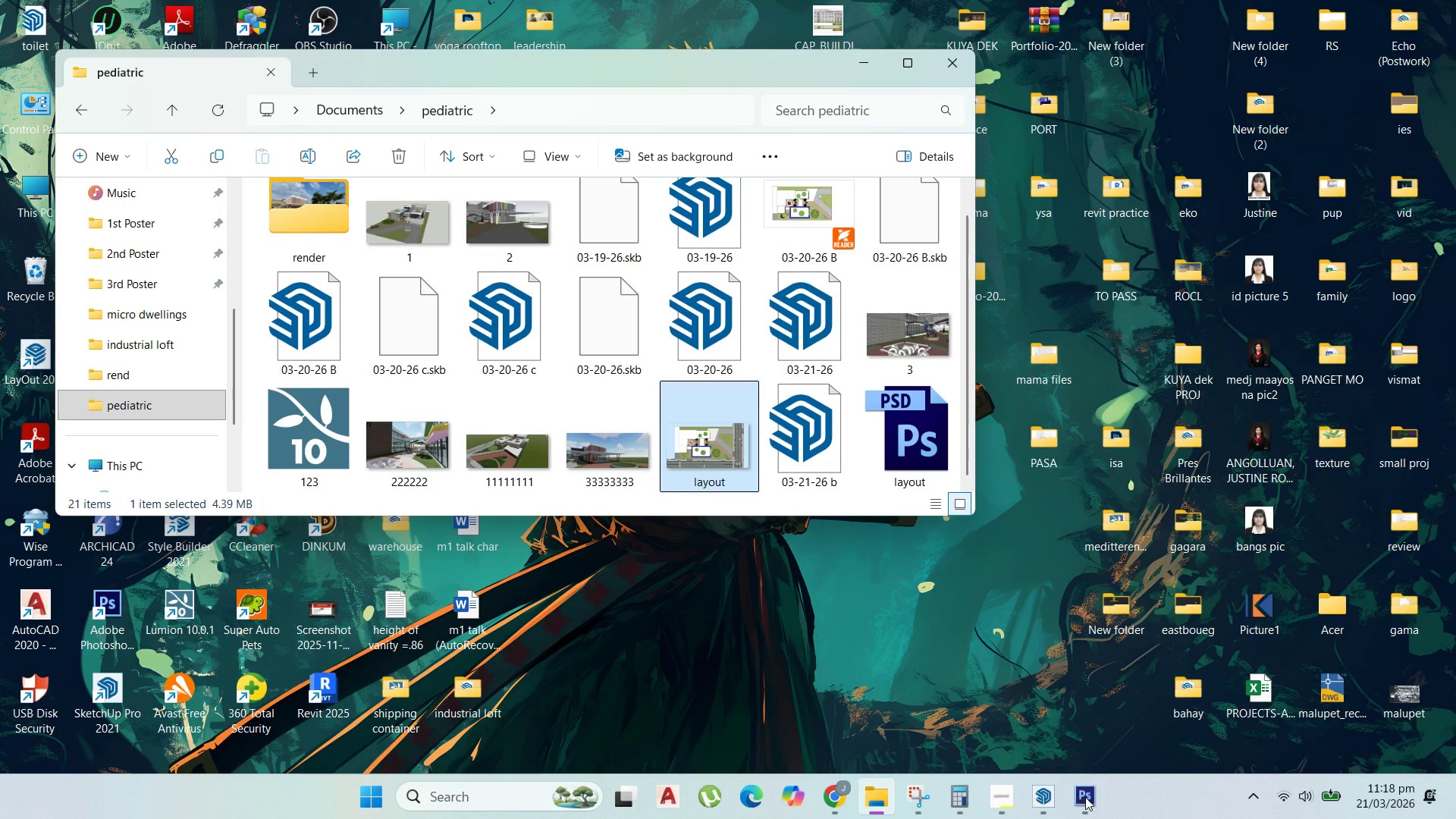 
left_click([1085, 797])
 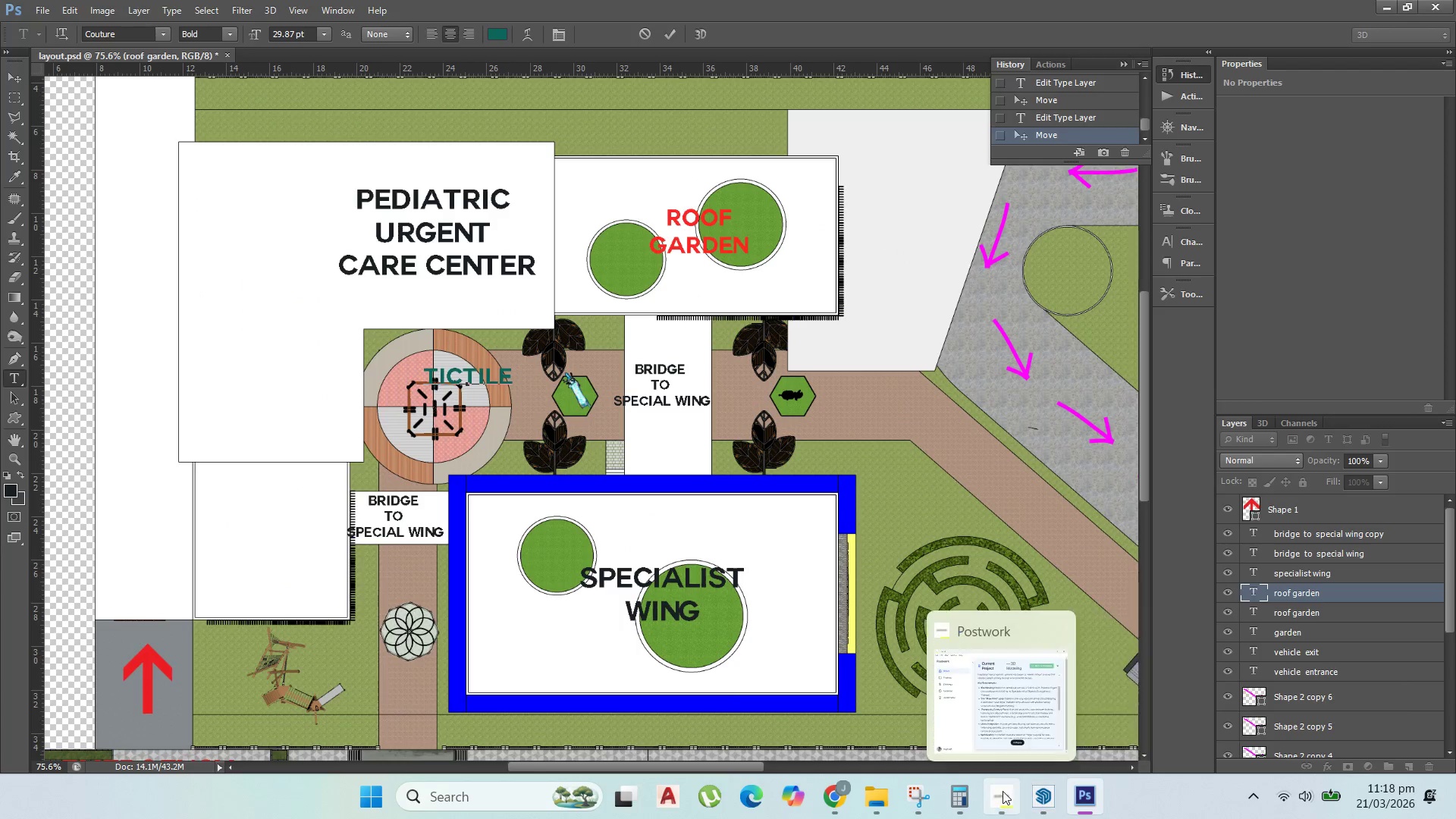 
left_click([1003, 791])